 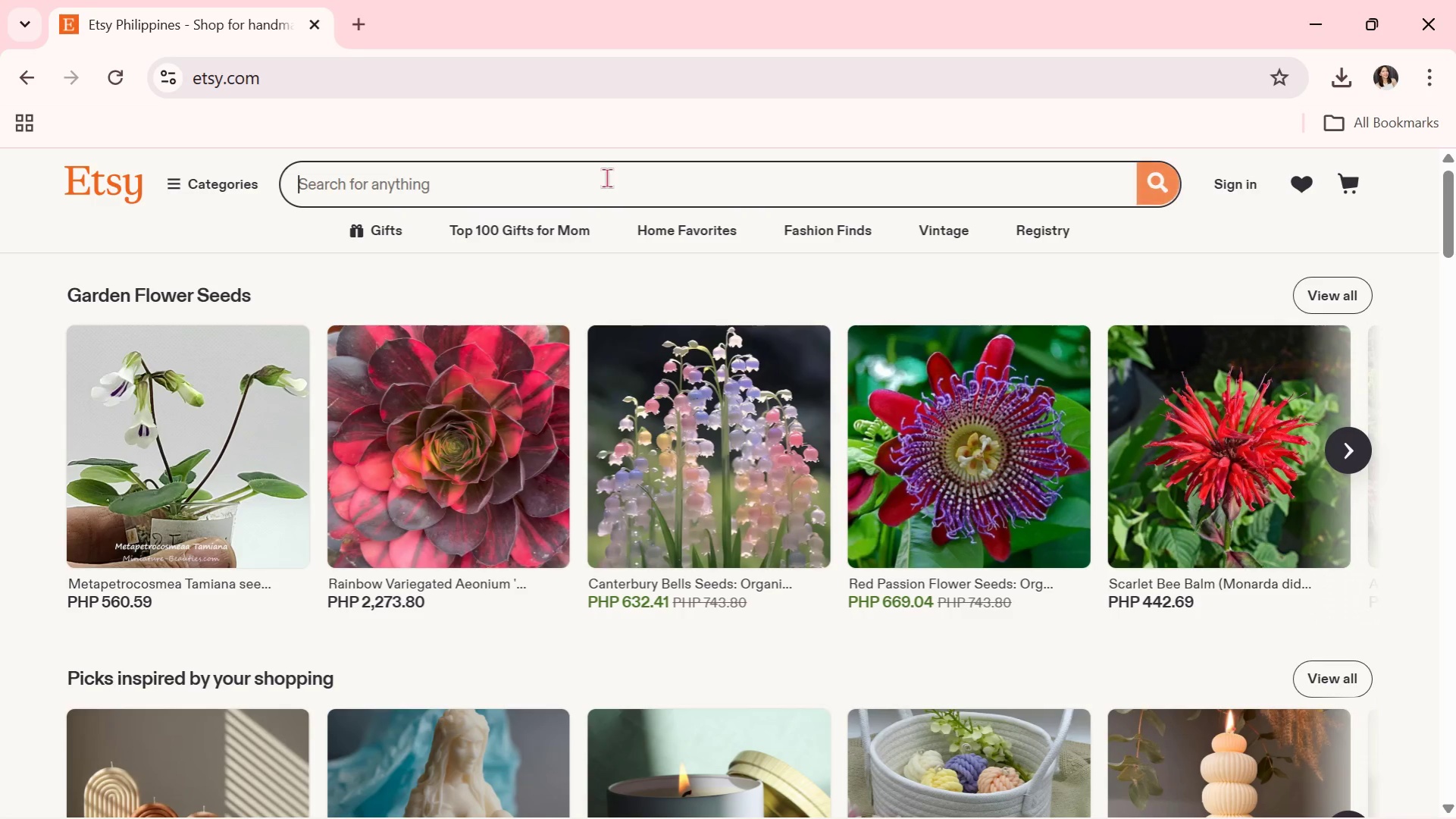 
key(Control+V)
 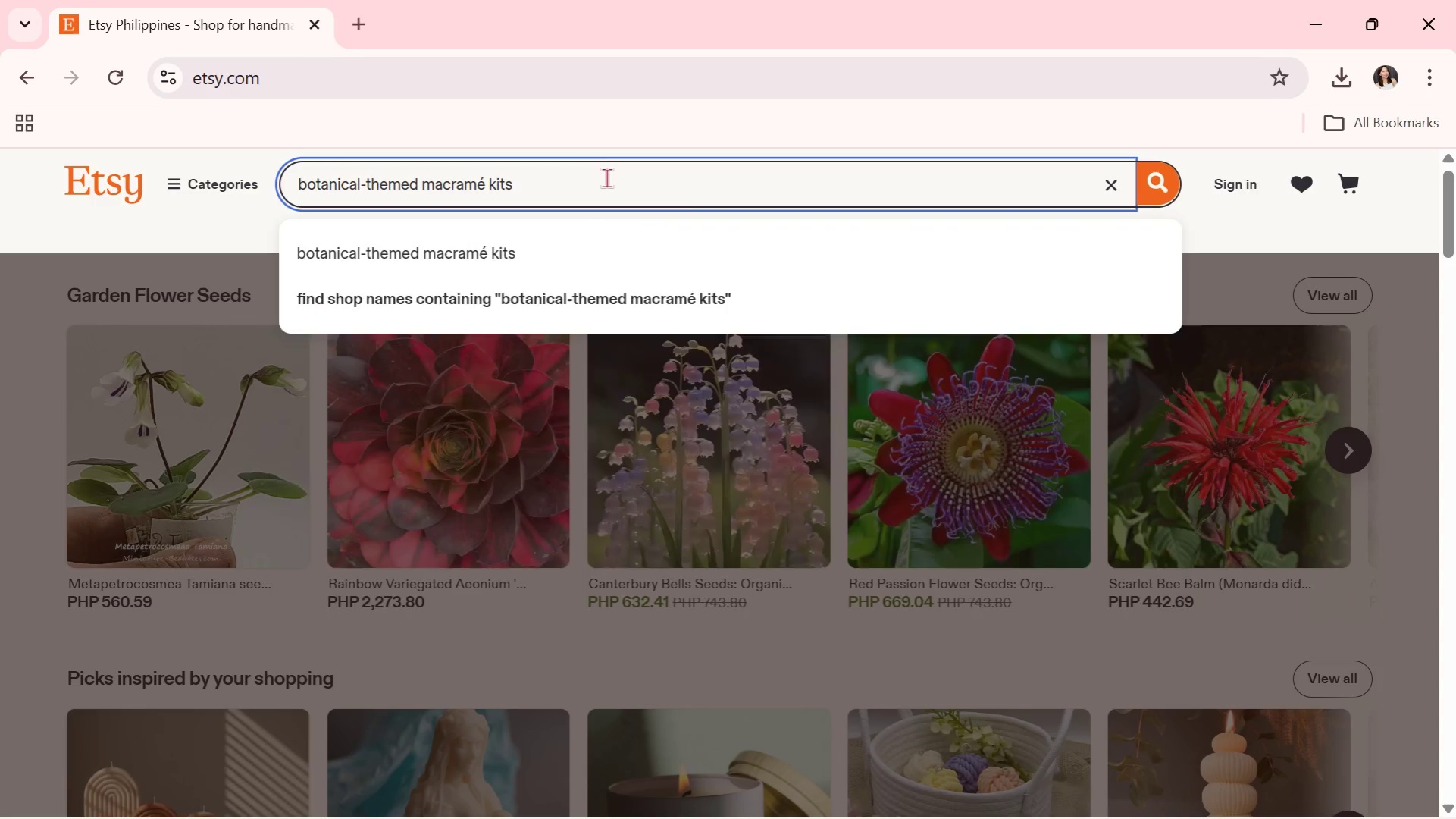 
key(Enter)
 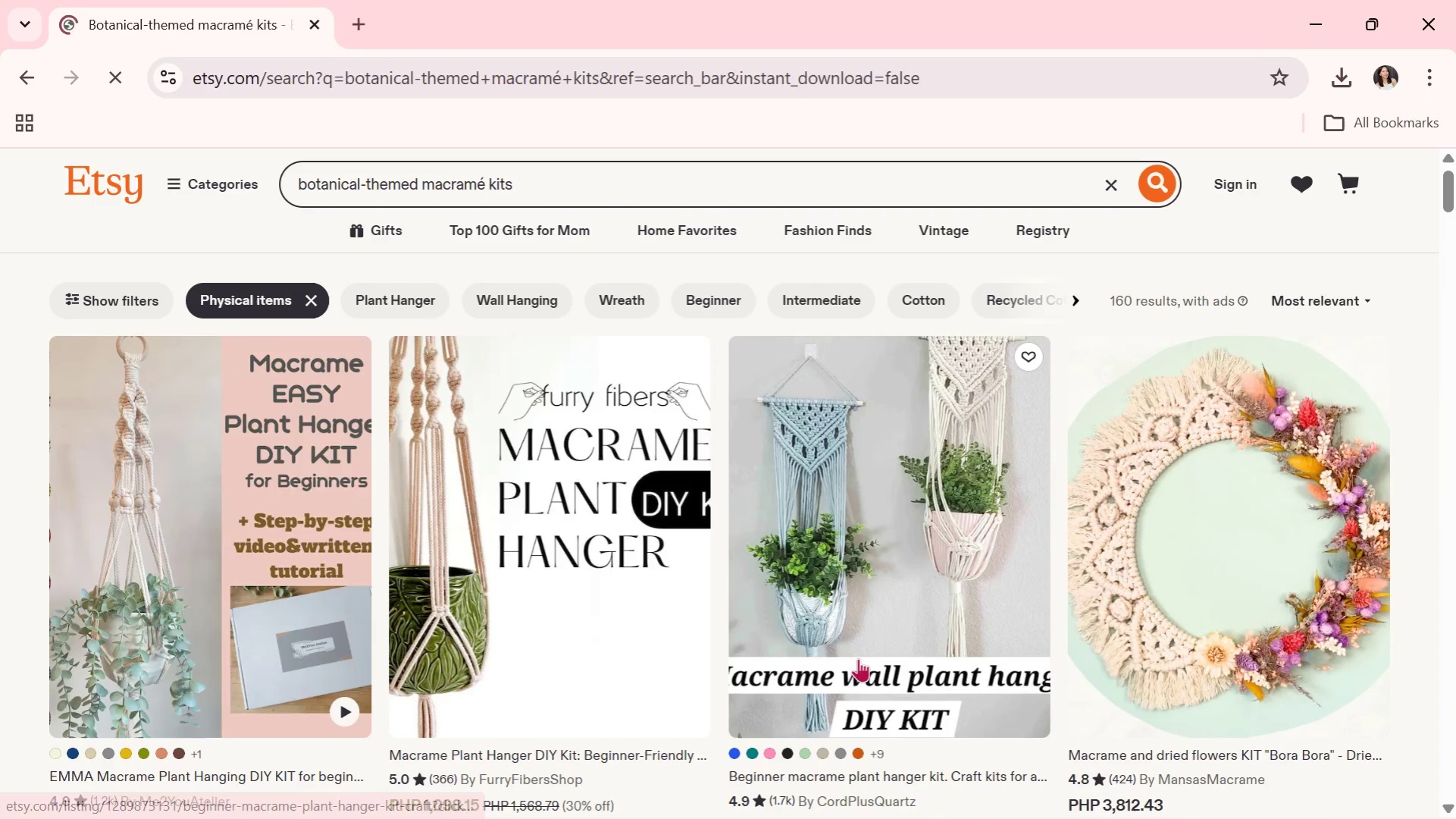 
scroll: coordinate [858, 659], scroll_direction: down, amount: 4.0
 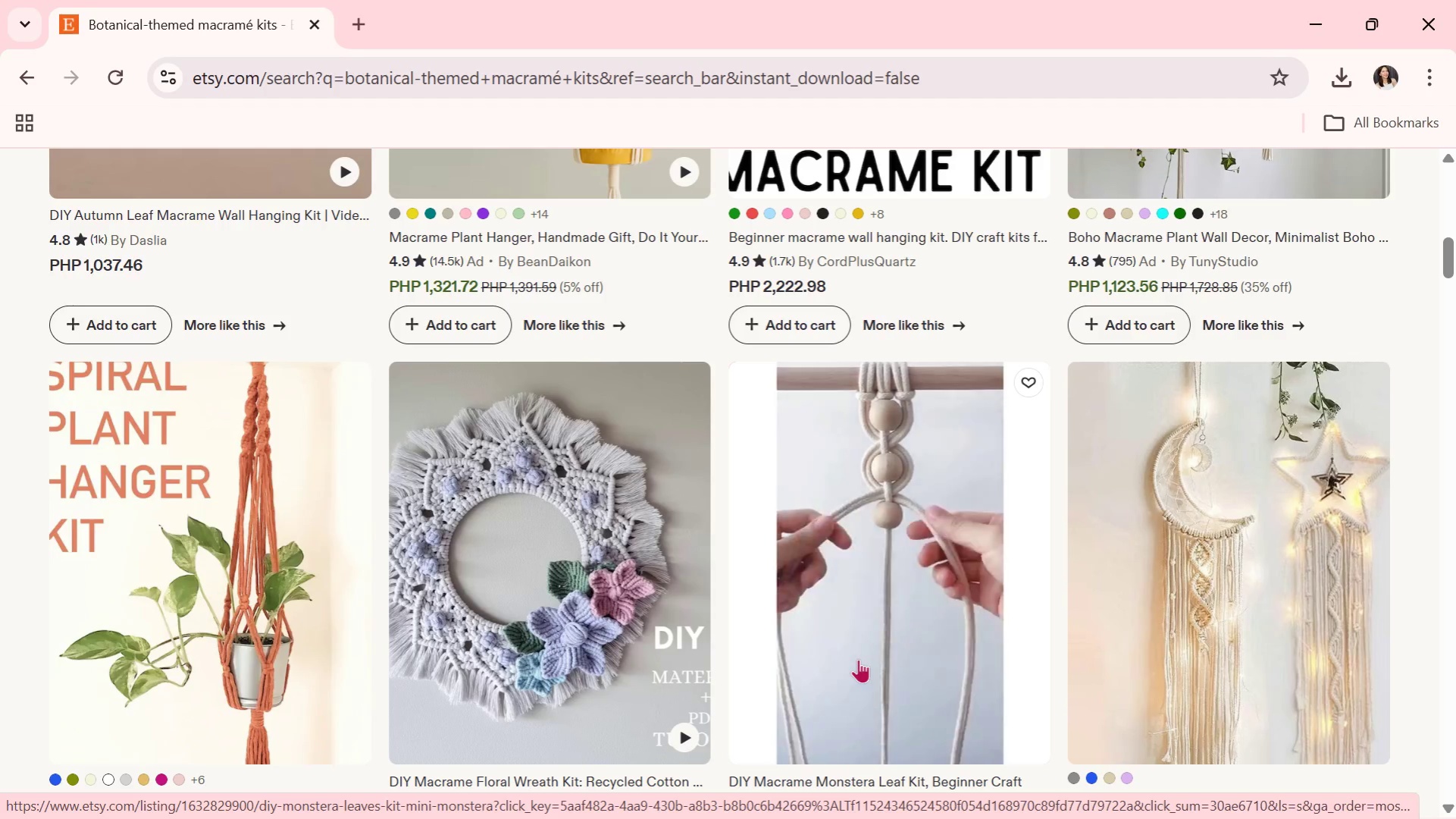 
wait(13.42)
 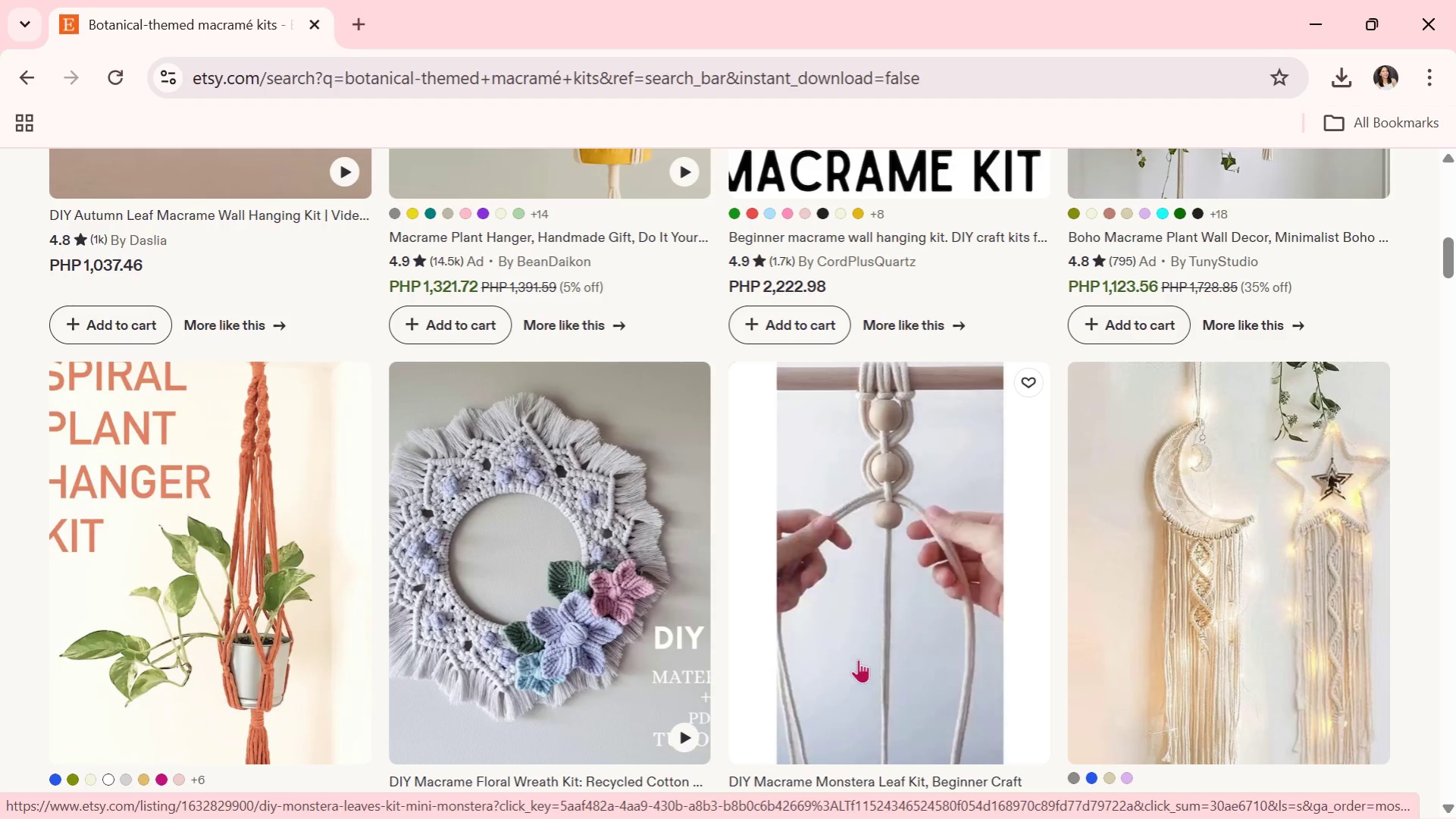 
scroll: coordinate [637, 635], scroll_direction: down, amount: 5.0
 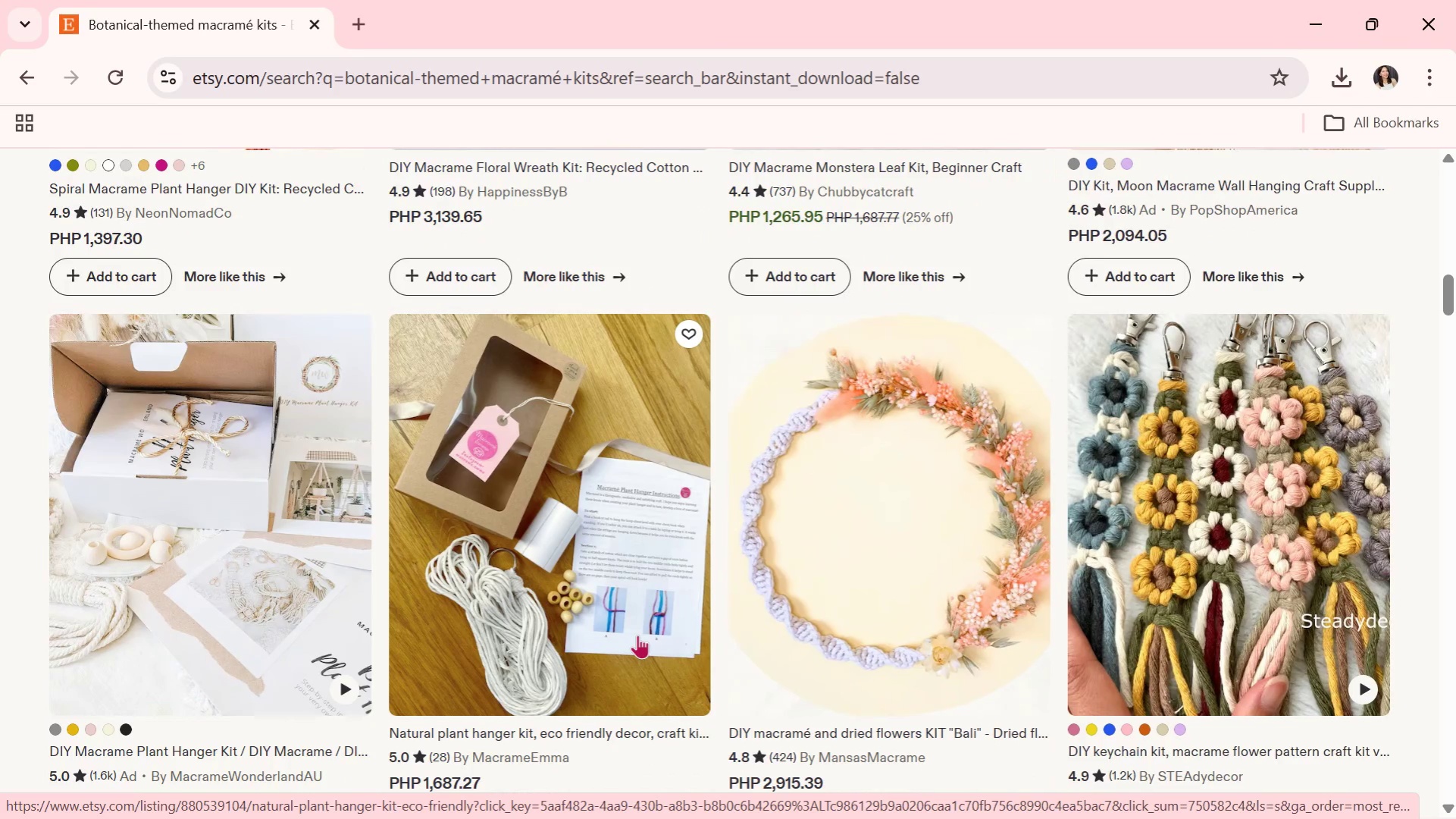 
key(Alt+AltLeft)
 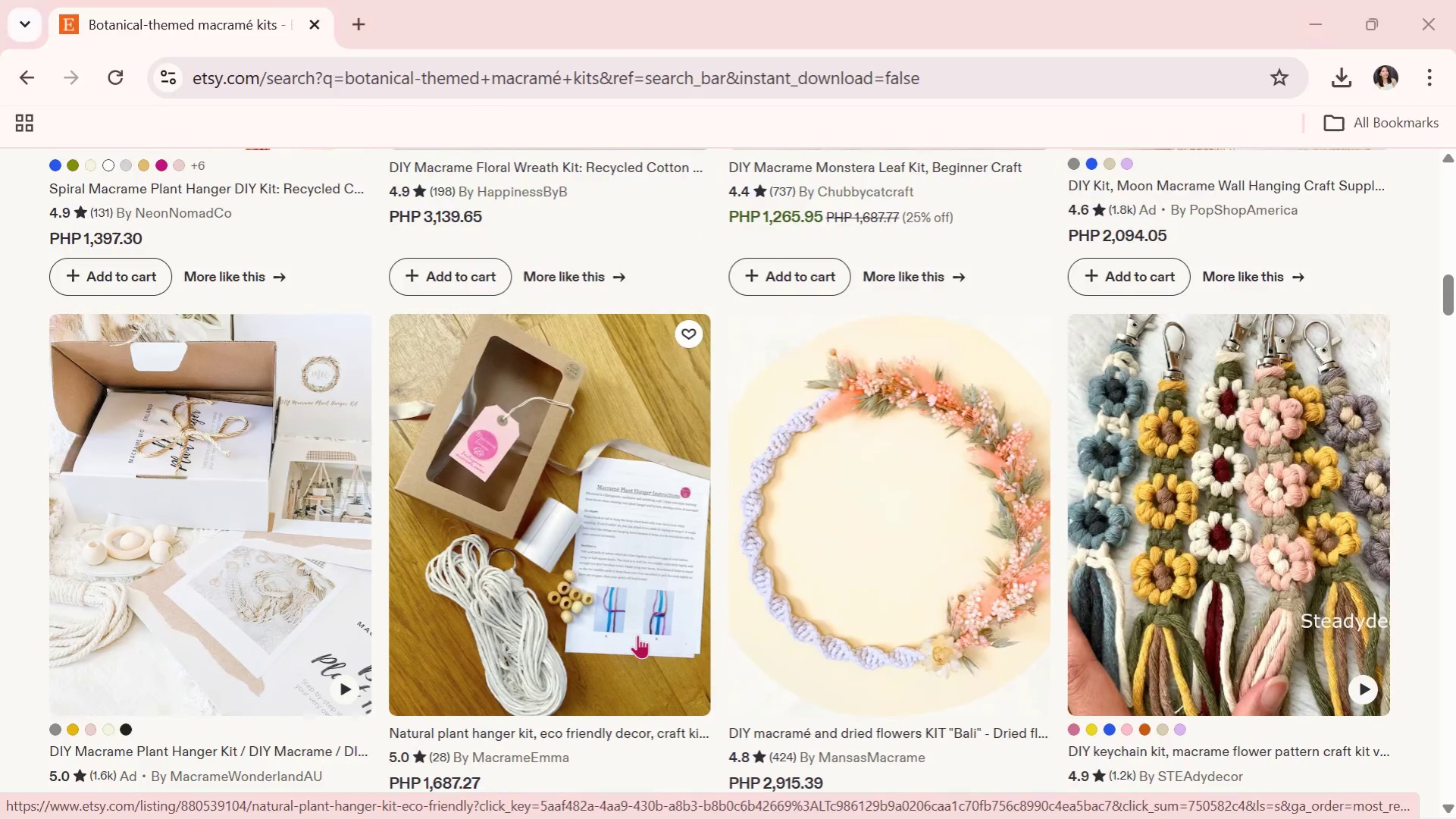 
key(Alt+Tab)